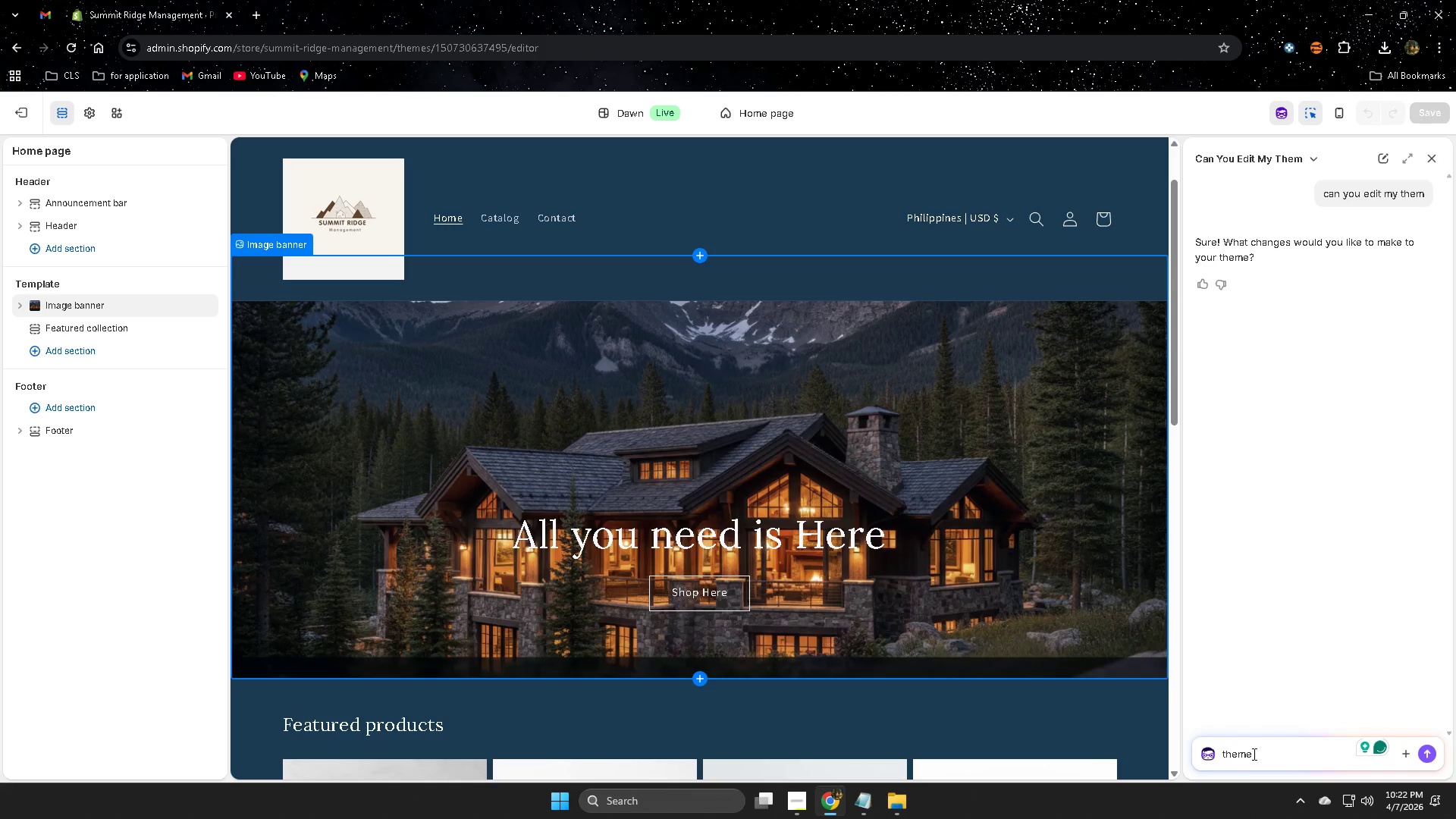 
left_click([1269, 755])
 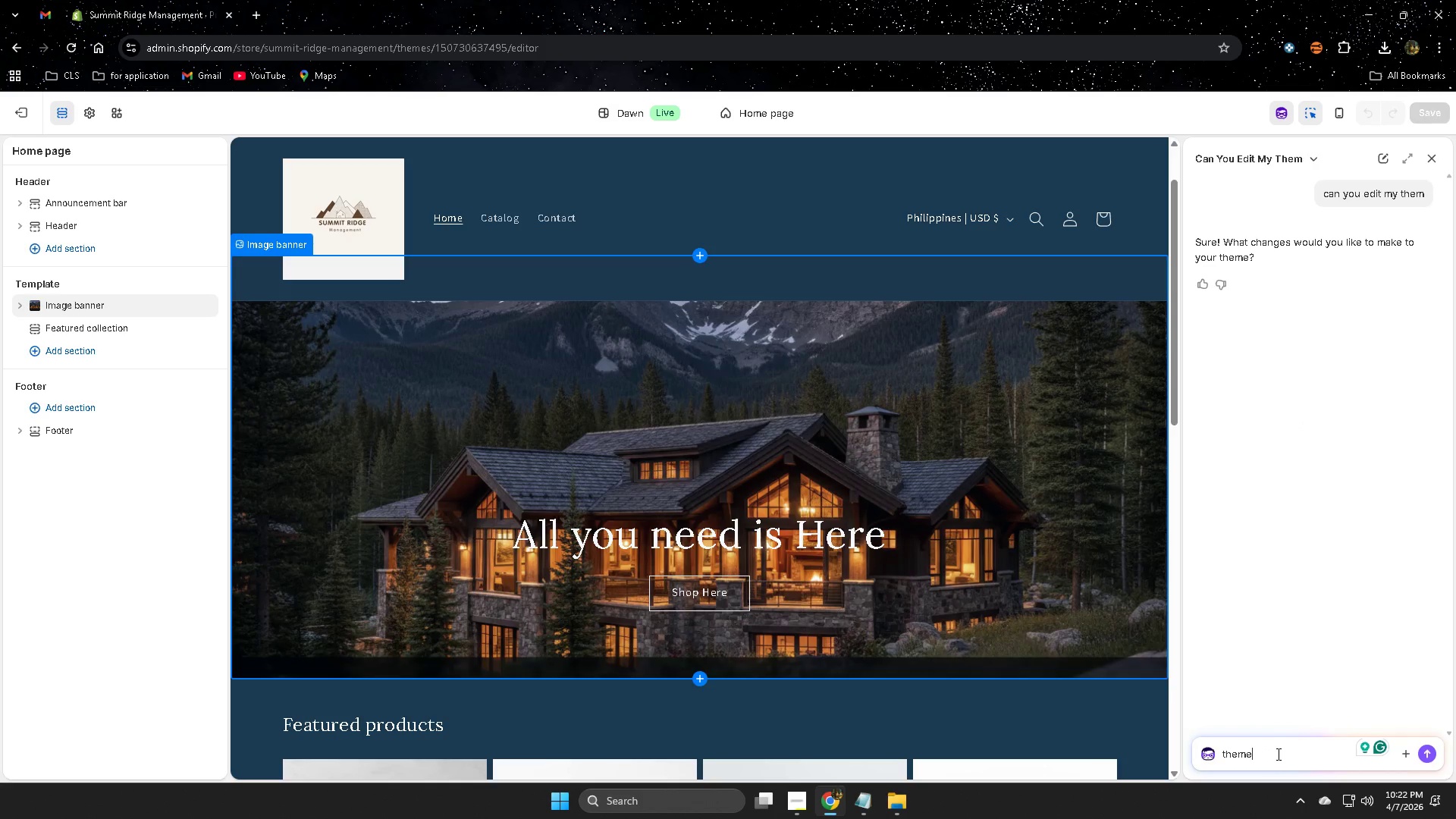 
key(Backspace)
 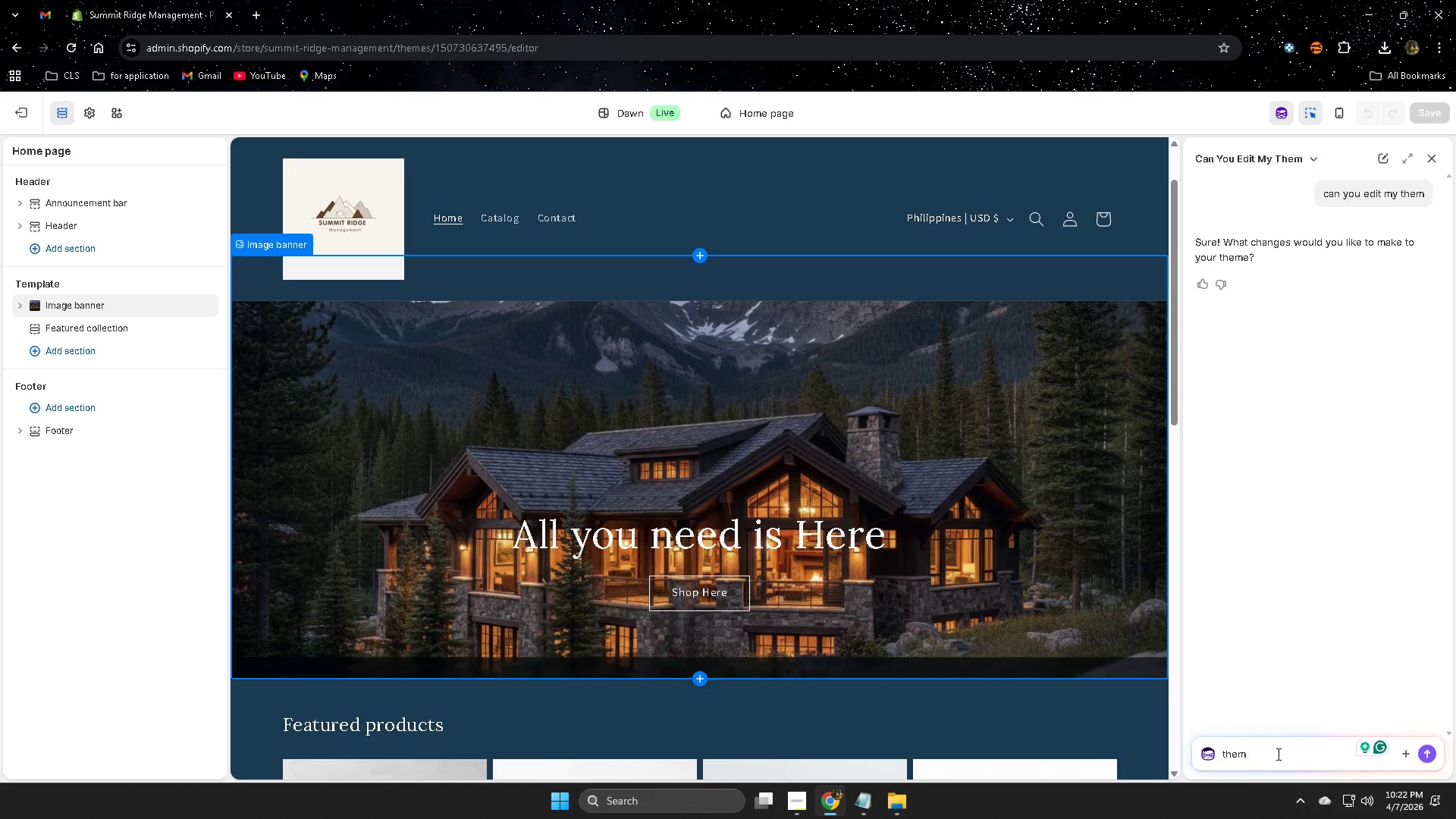 
key(Backspace)
 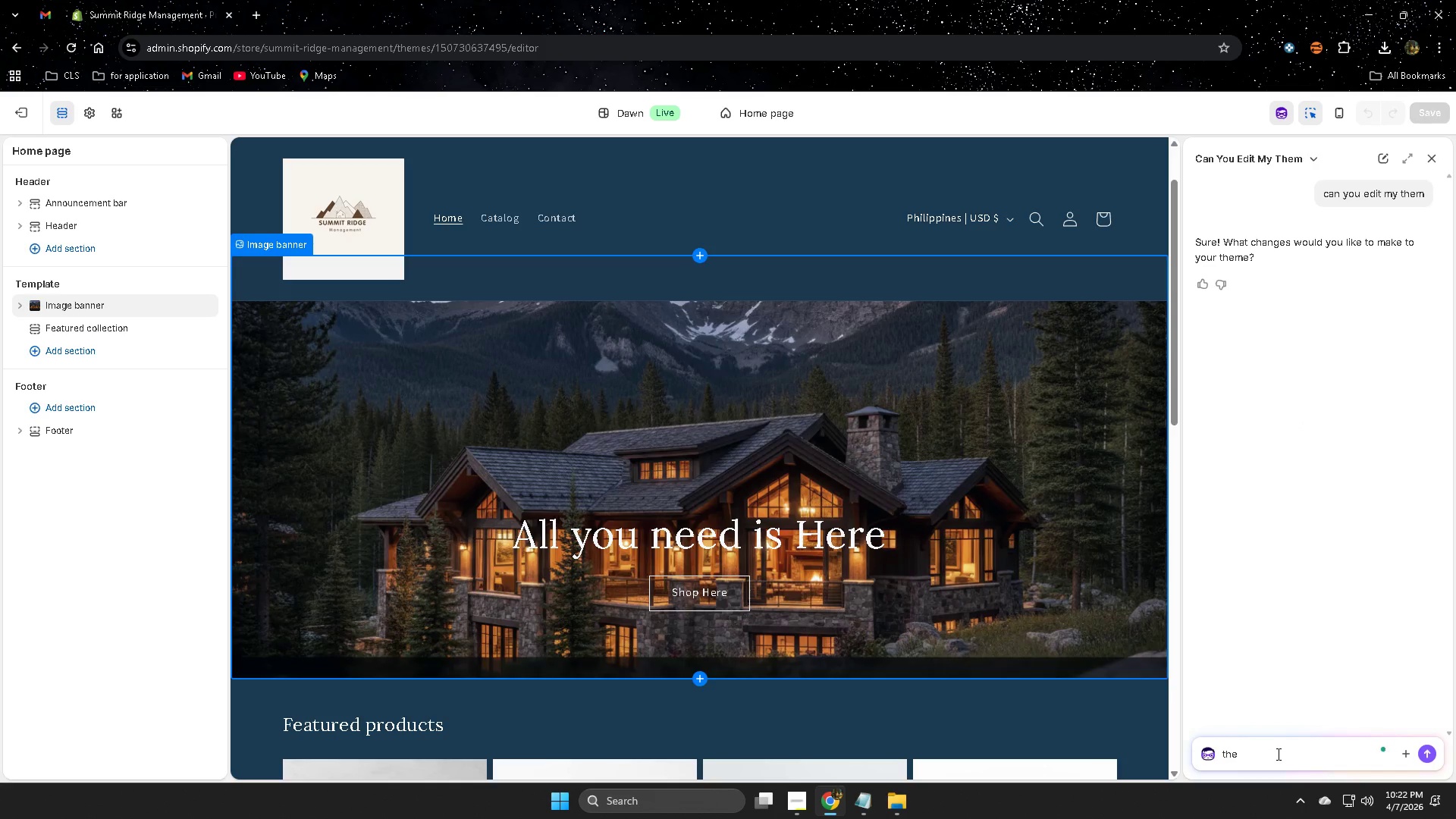 
key(Backspace)
 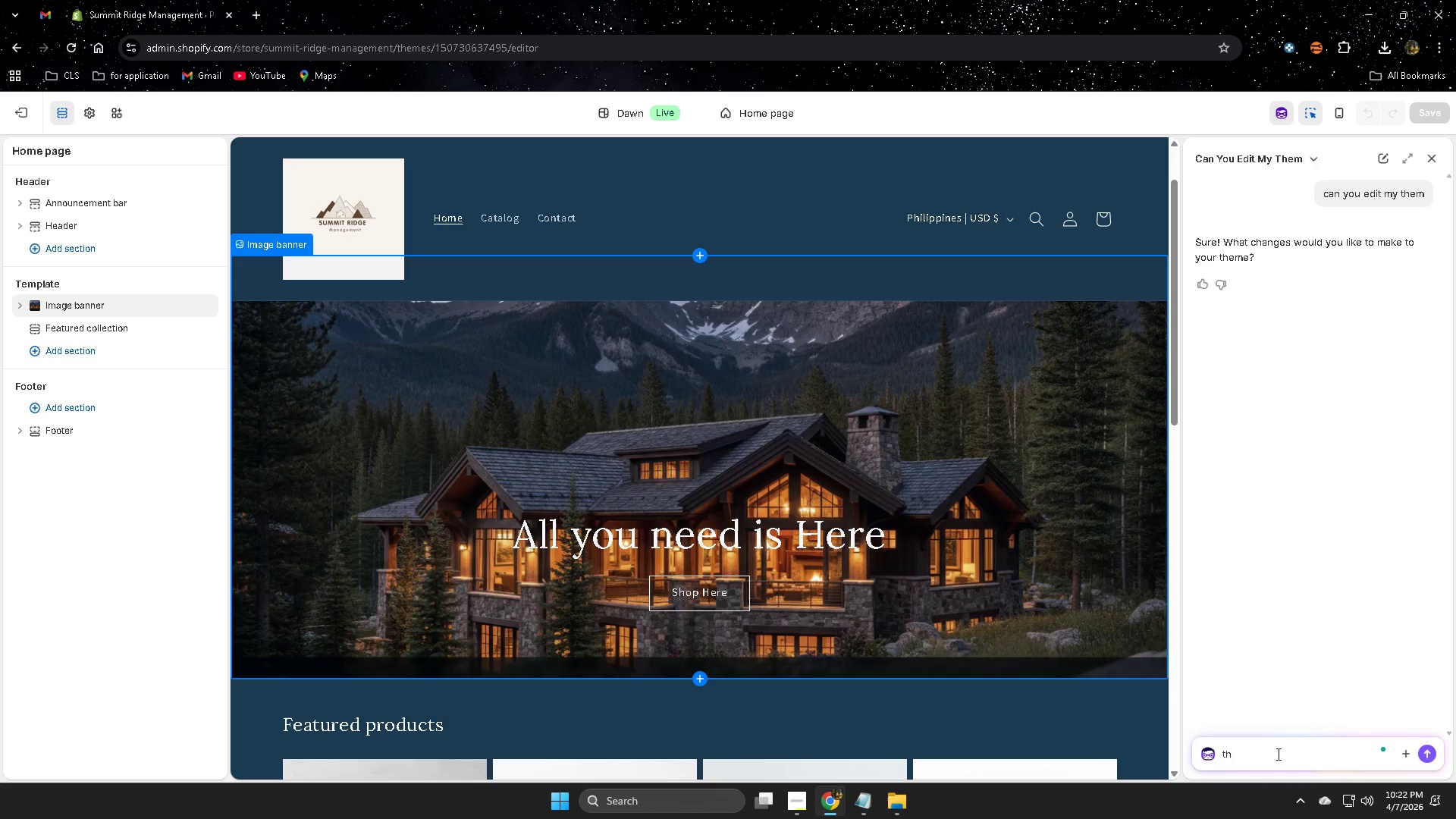 
key(Backspace)
 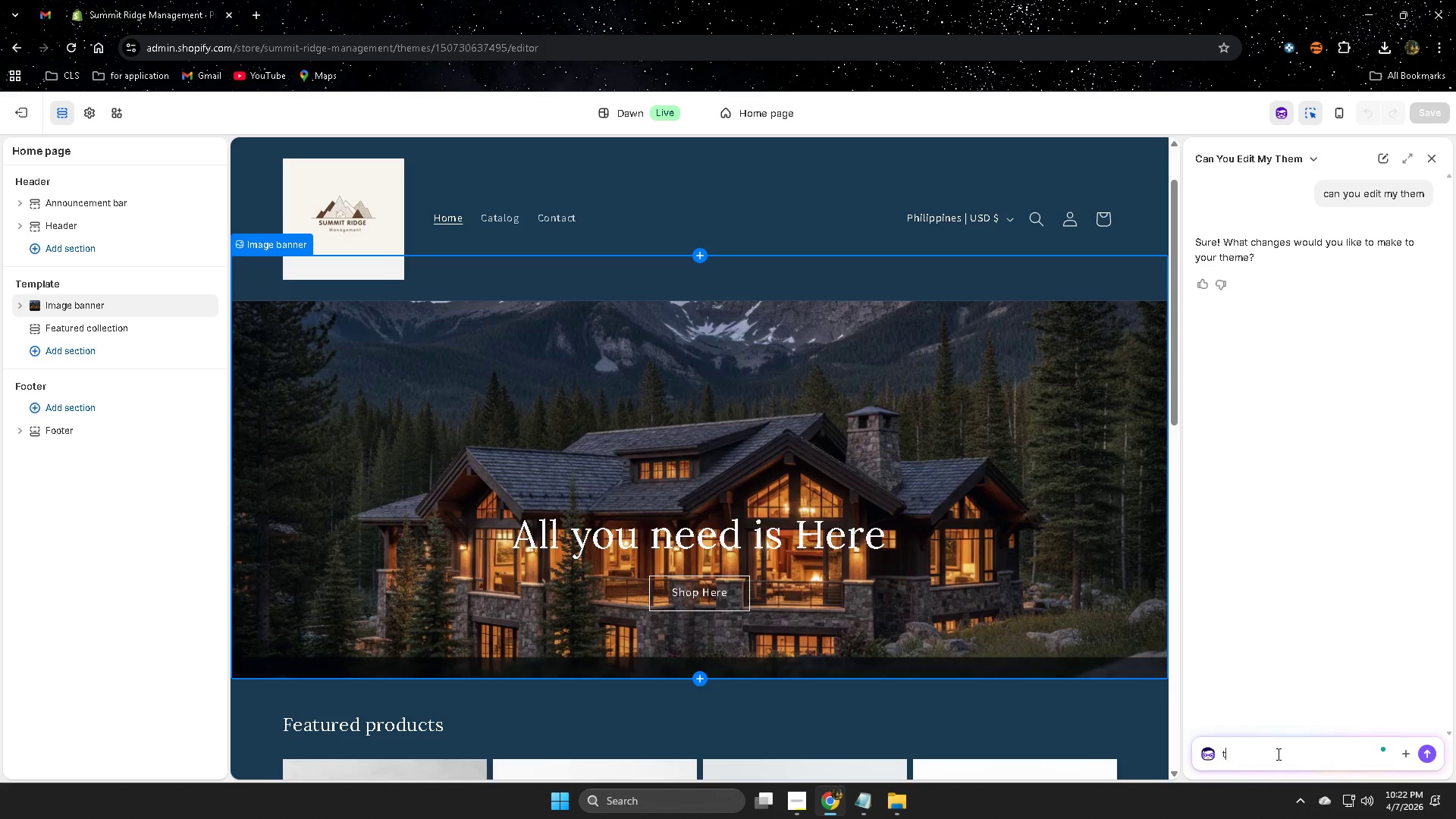 
key(Backspace)
 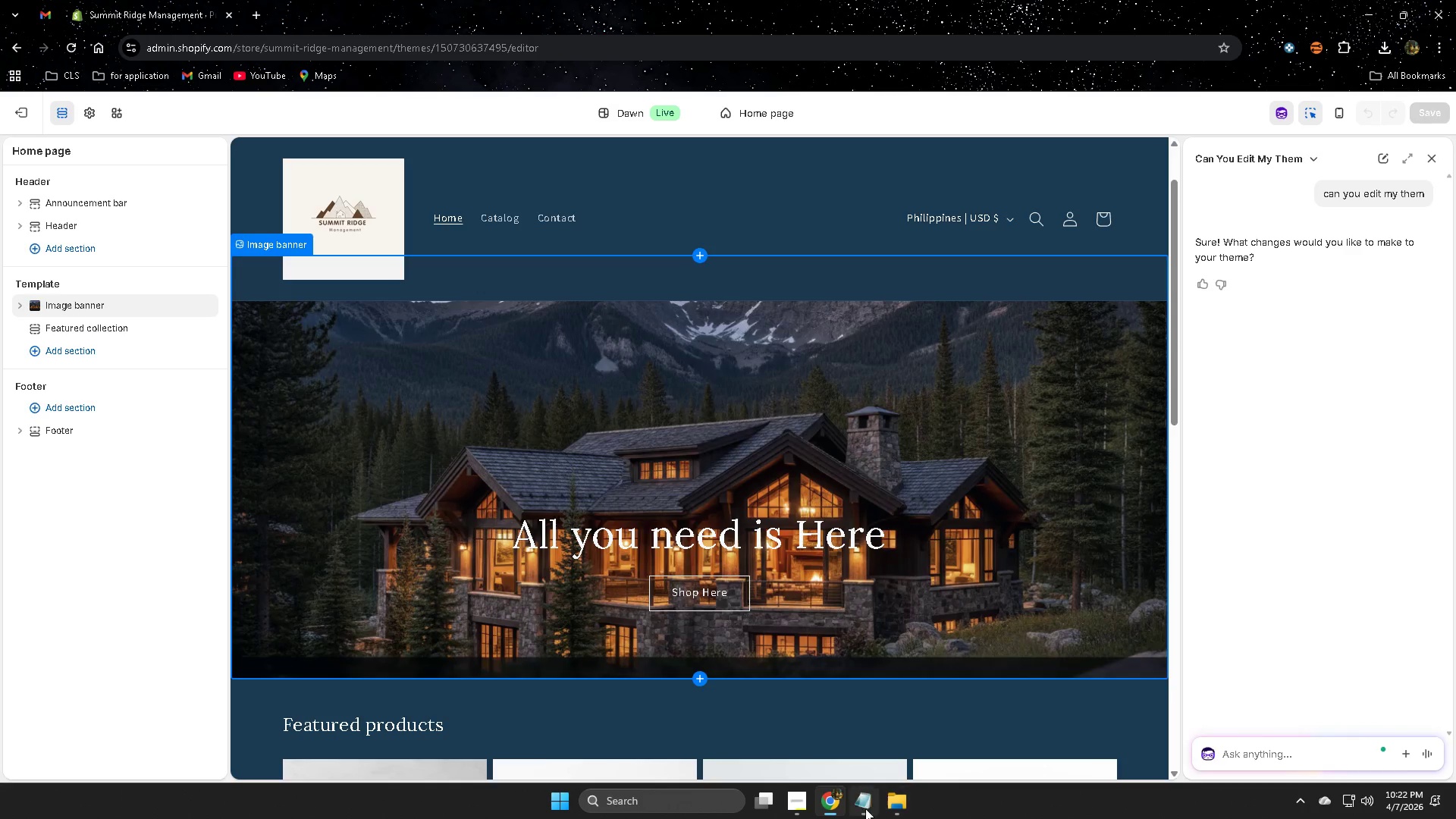 
left_click([802, 805])